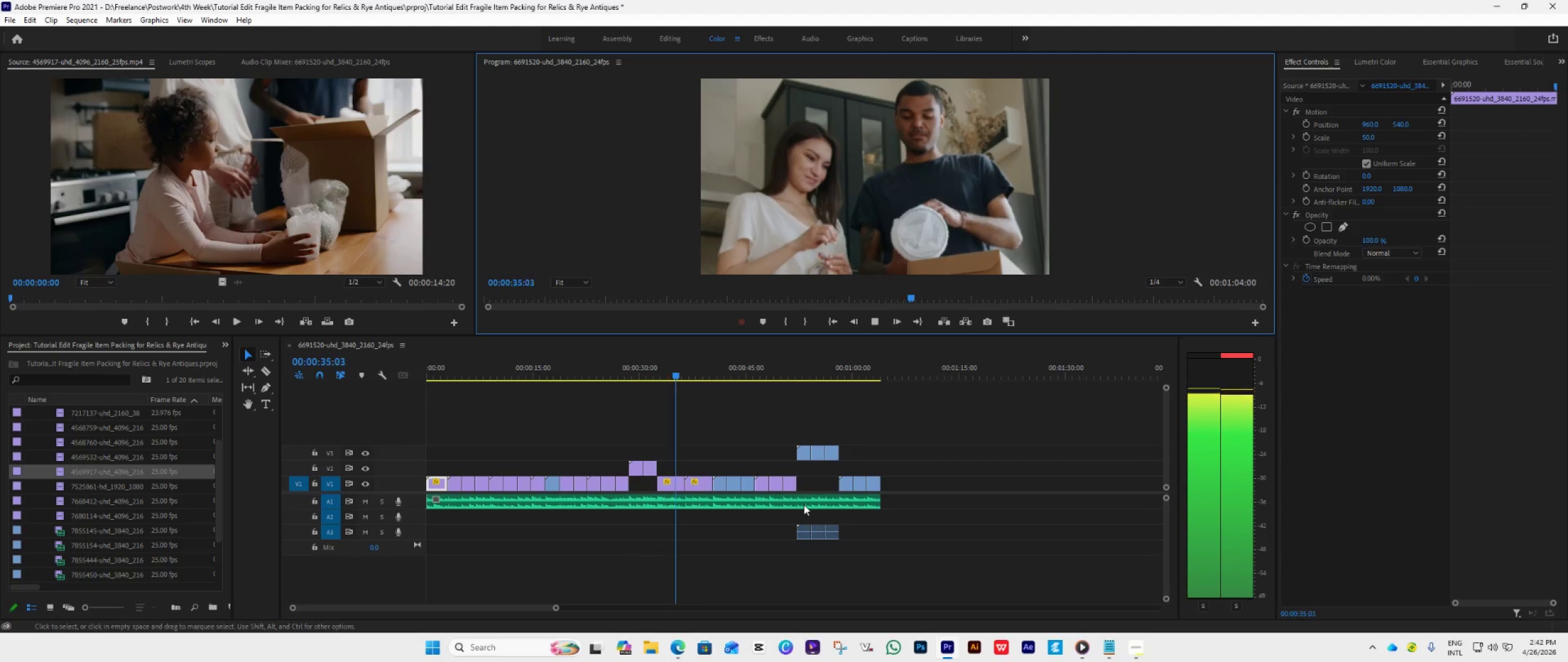 
wait(40.22)
 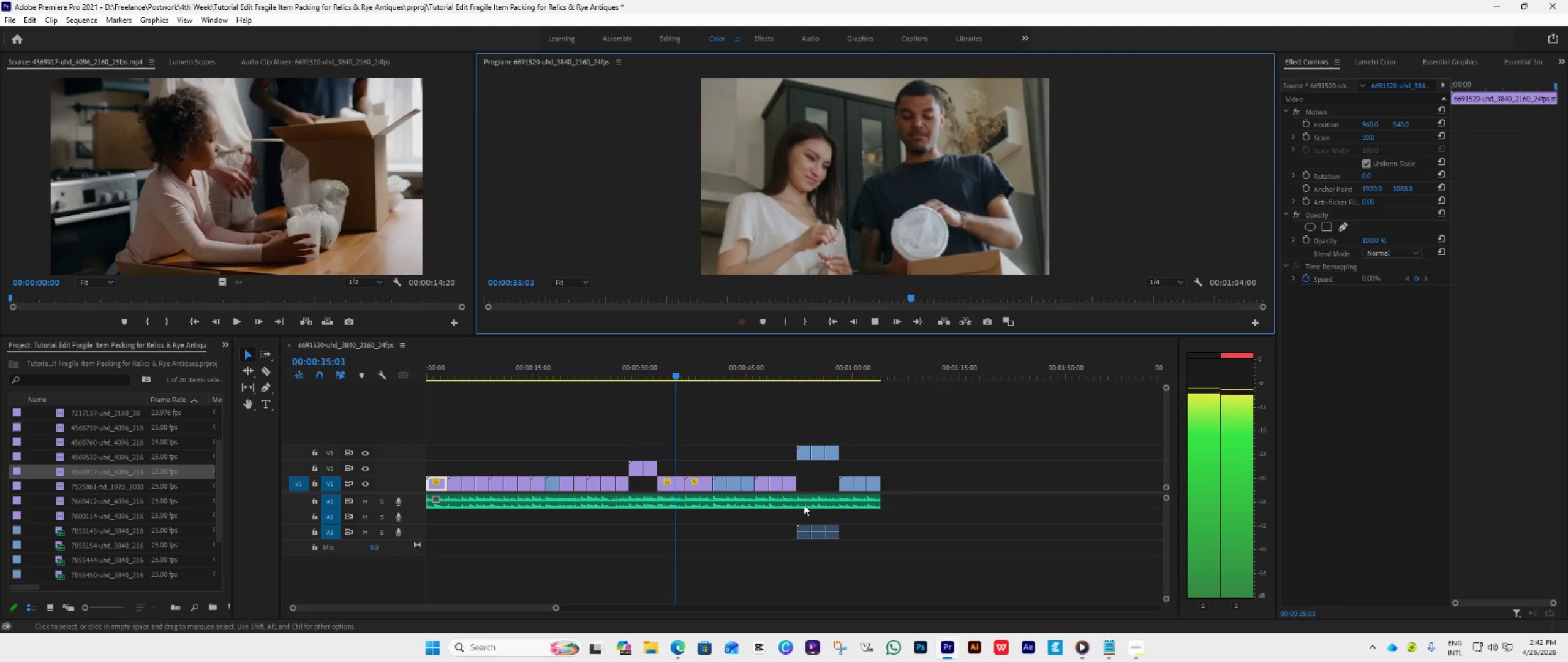 
left_click_drag(start_coordinate=[898, 547], to_coordinate=[770, 530])
 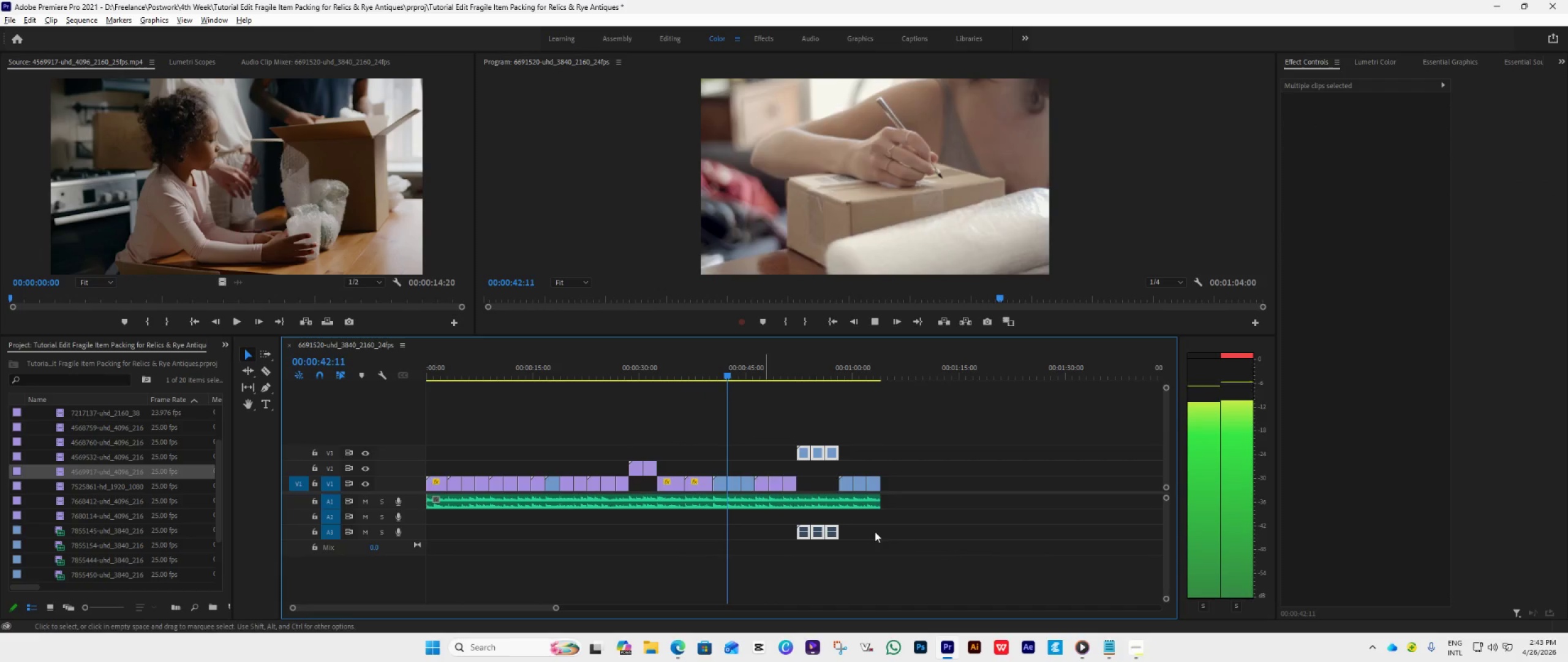 
hold_key(key=AltLeft, duration=0.69)
 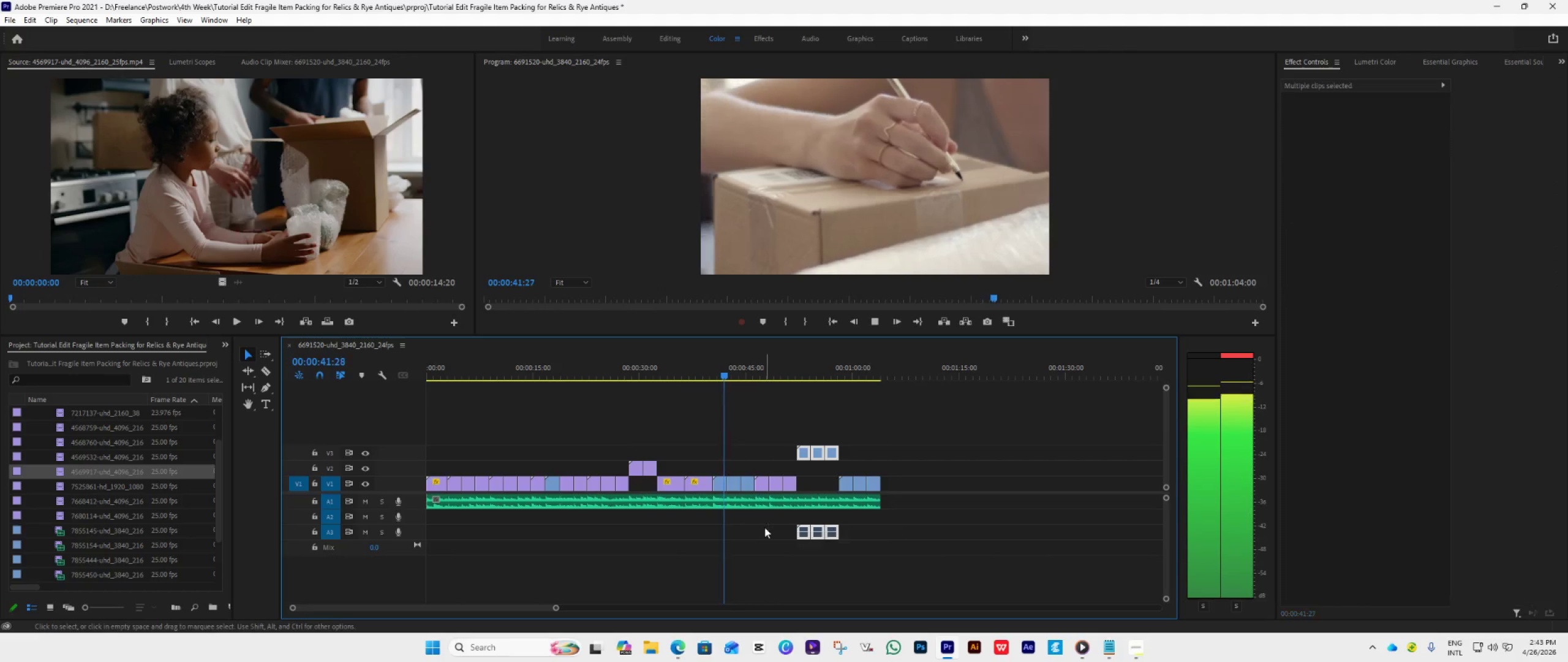 
key(Alt+AltLeft)
 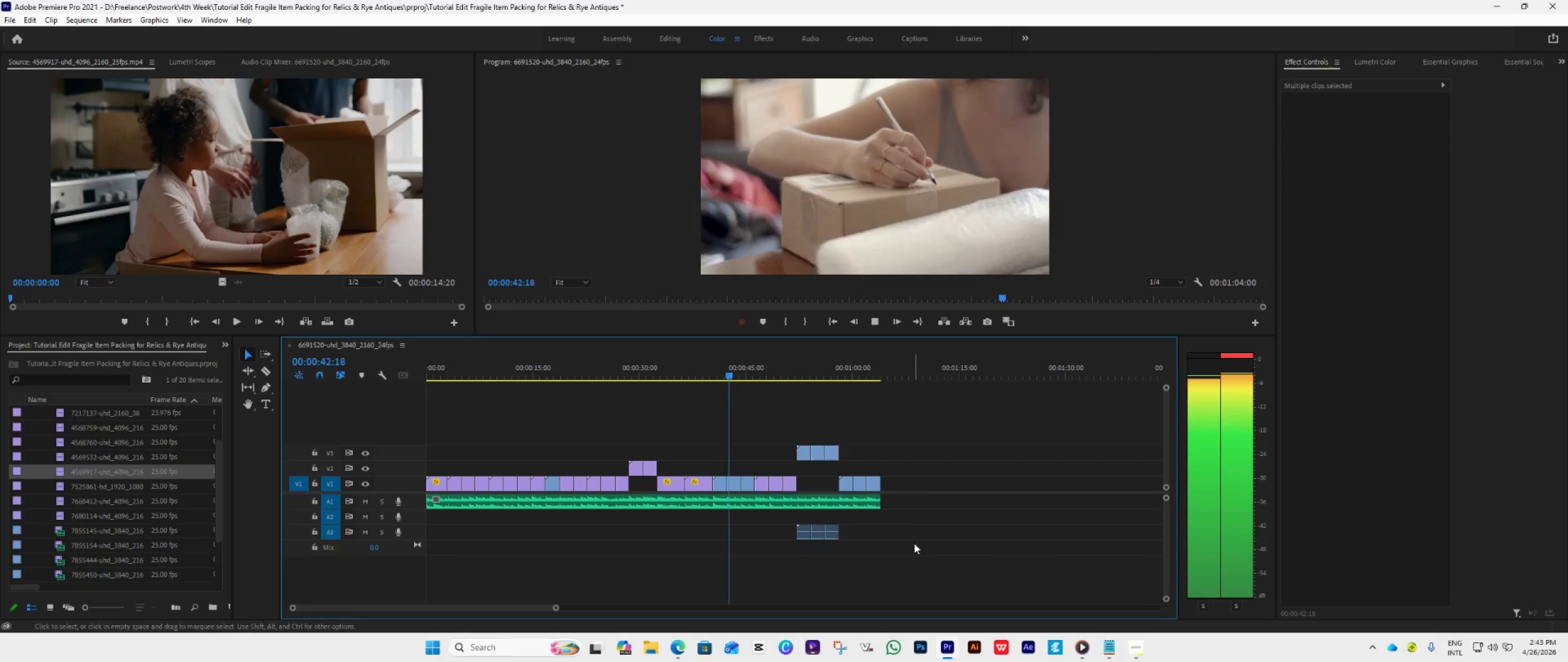 
hold_key(key=AltLeft, duration=2.45)
left_click_drag(start_coordinate=[914, 542], to_coordinate=[766, 530])
 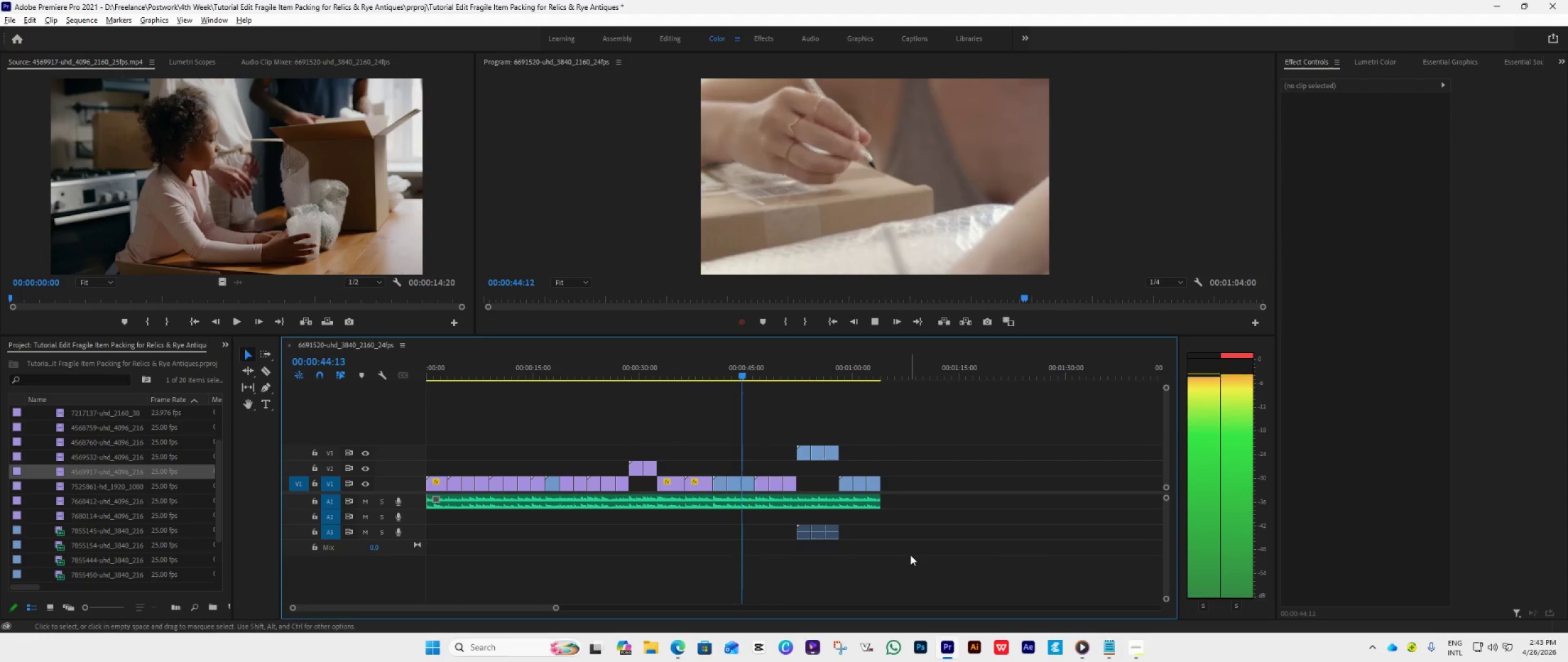 
left_click_drag(start_coordinate=[872, 546], to_coordinate=[799, 531])
 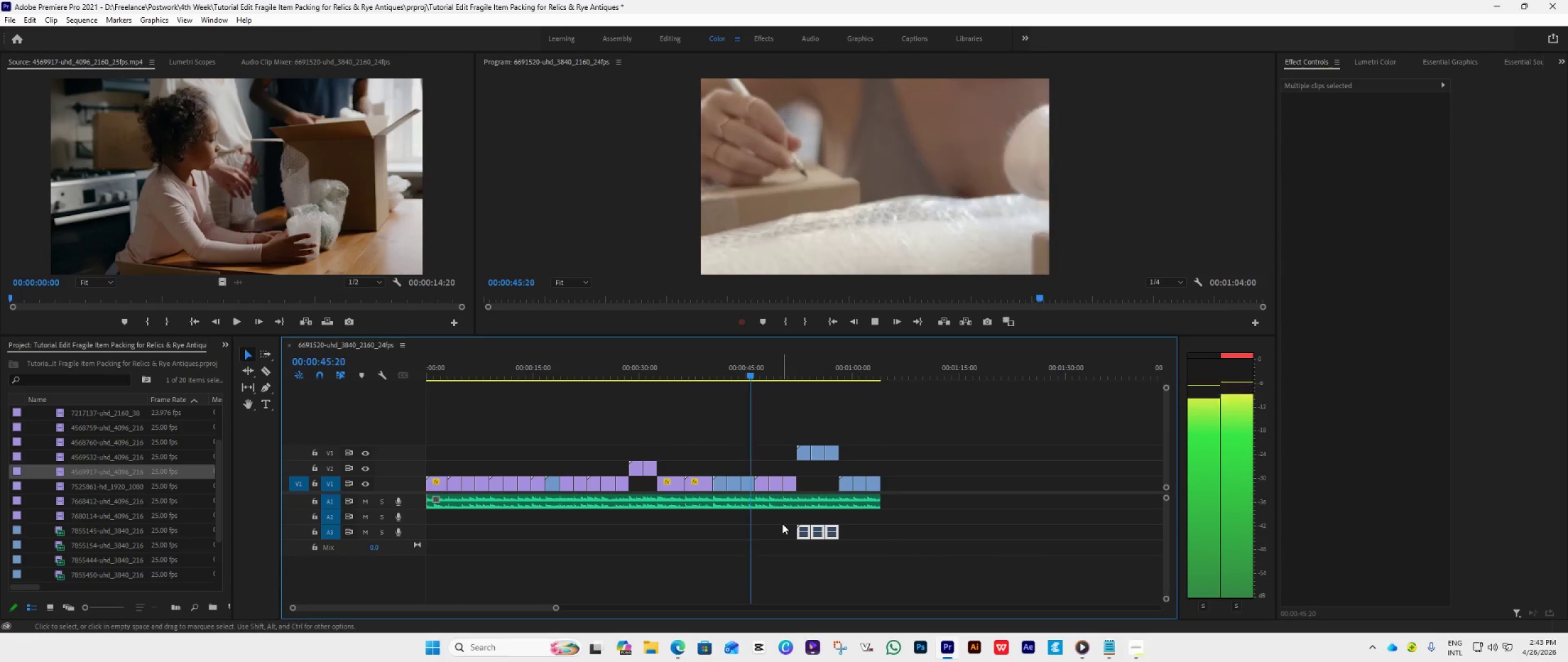 
key(Delete)
 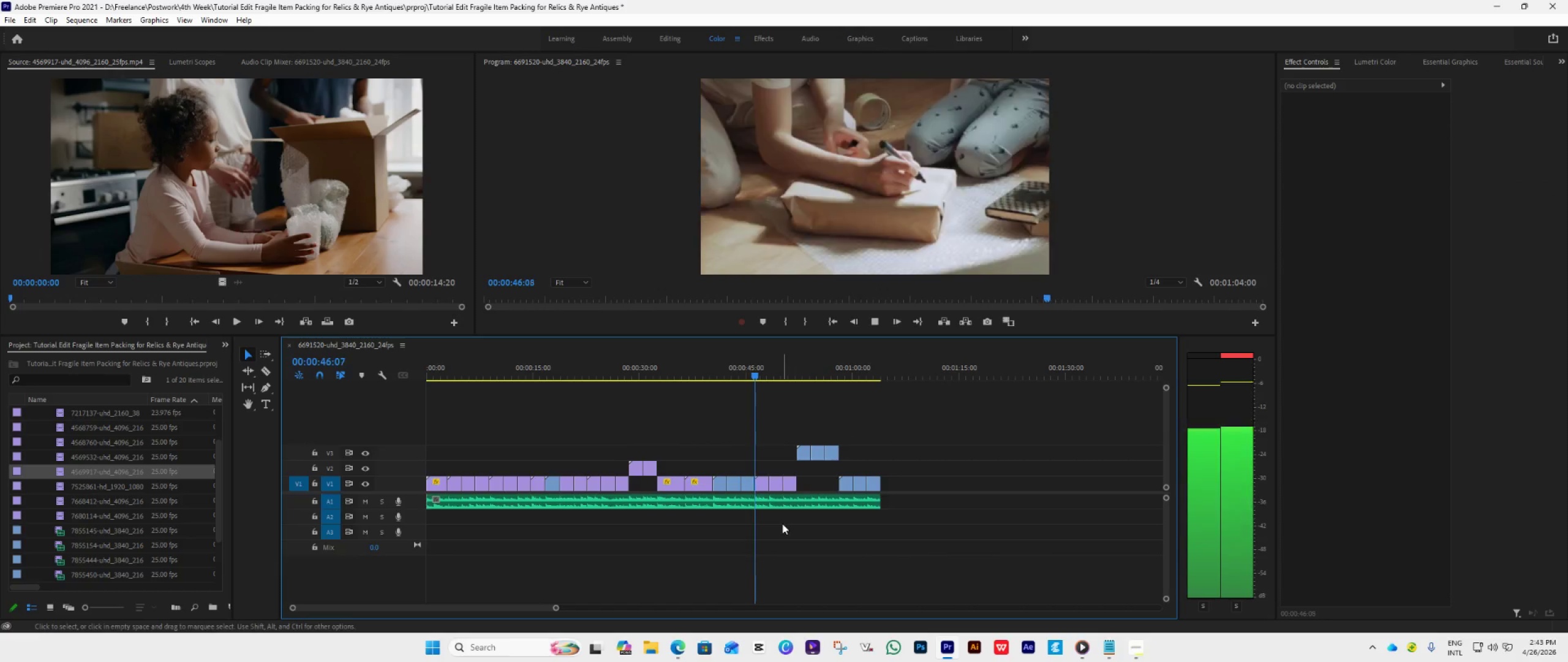 
scroll: coordinate [782, 523], scroll_direction: down, amount: 1.0
 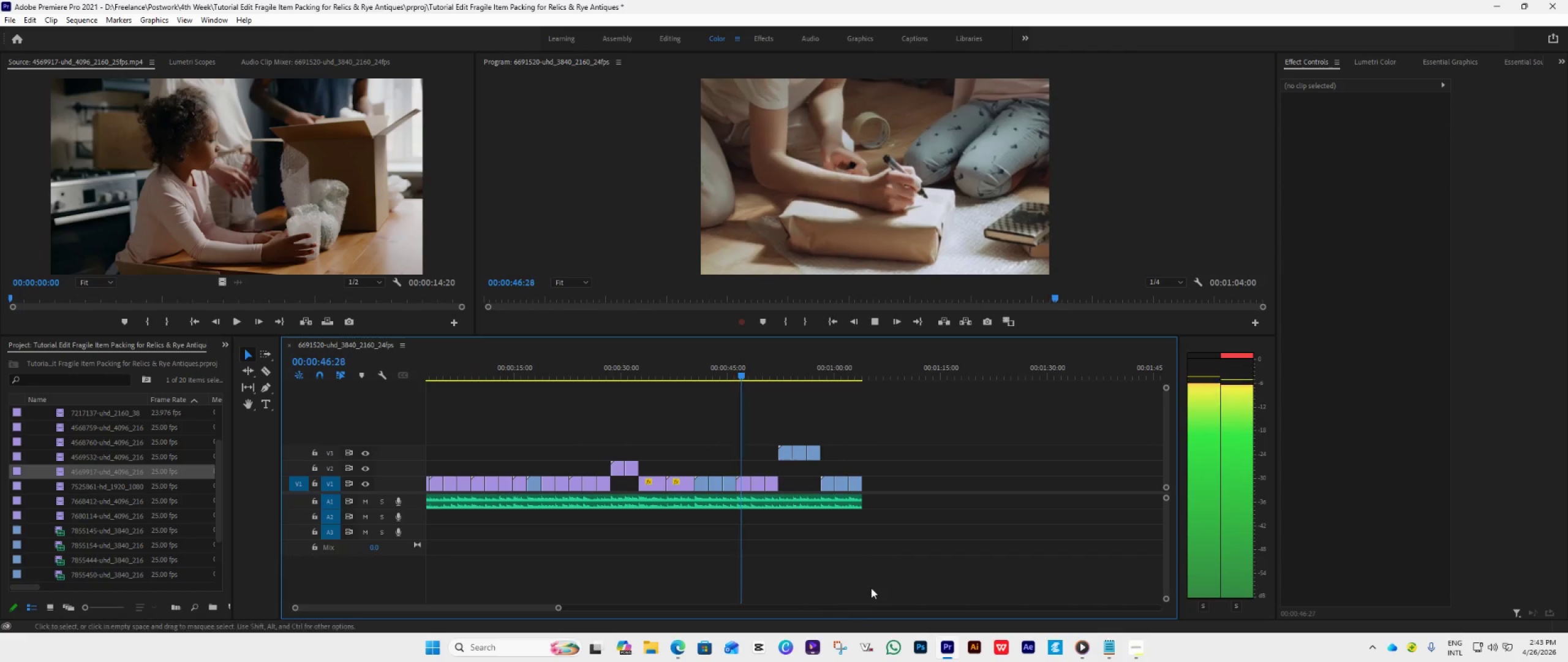 
scroll: coordinate [882, 585], scroll_direction: up, amount: 5.0
 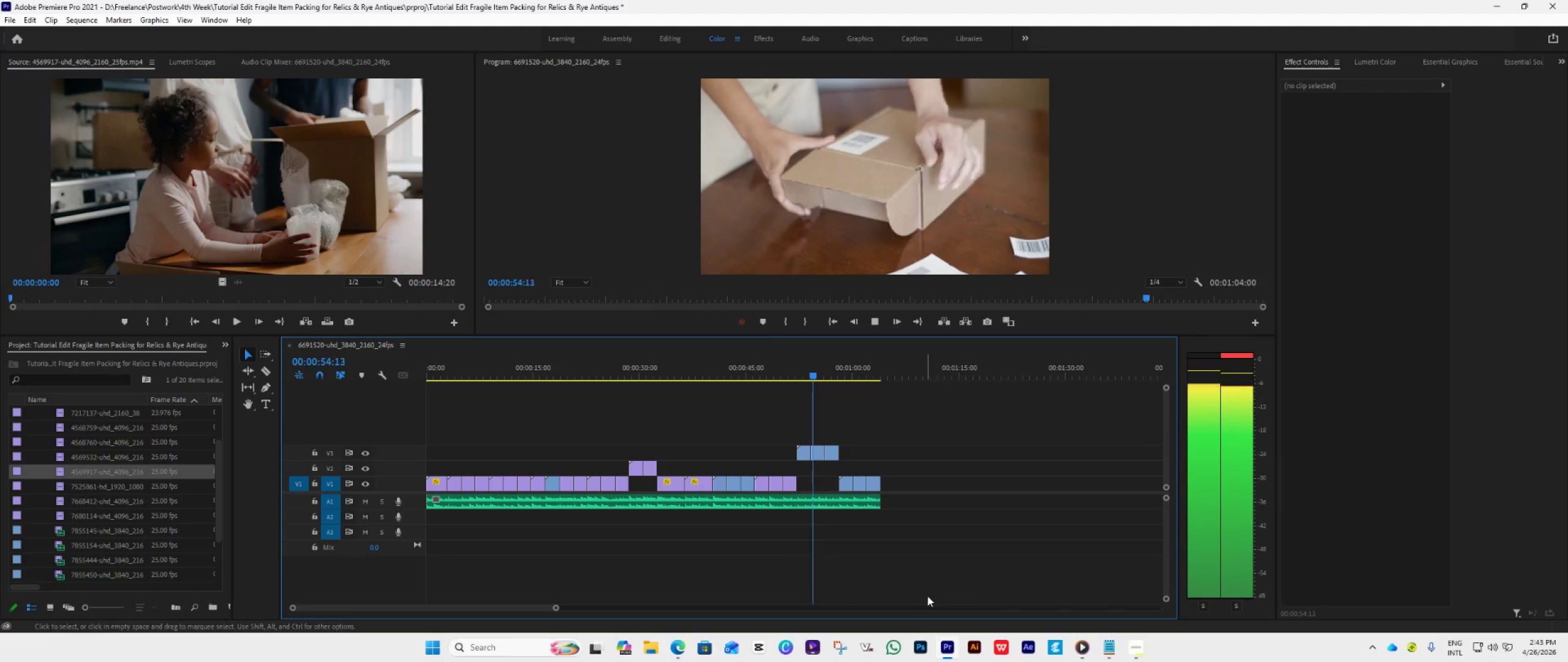 
wait(11.52)
 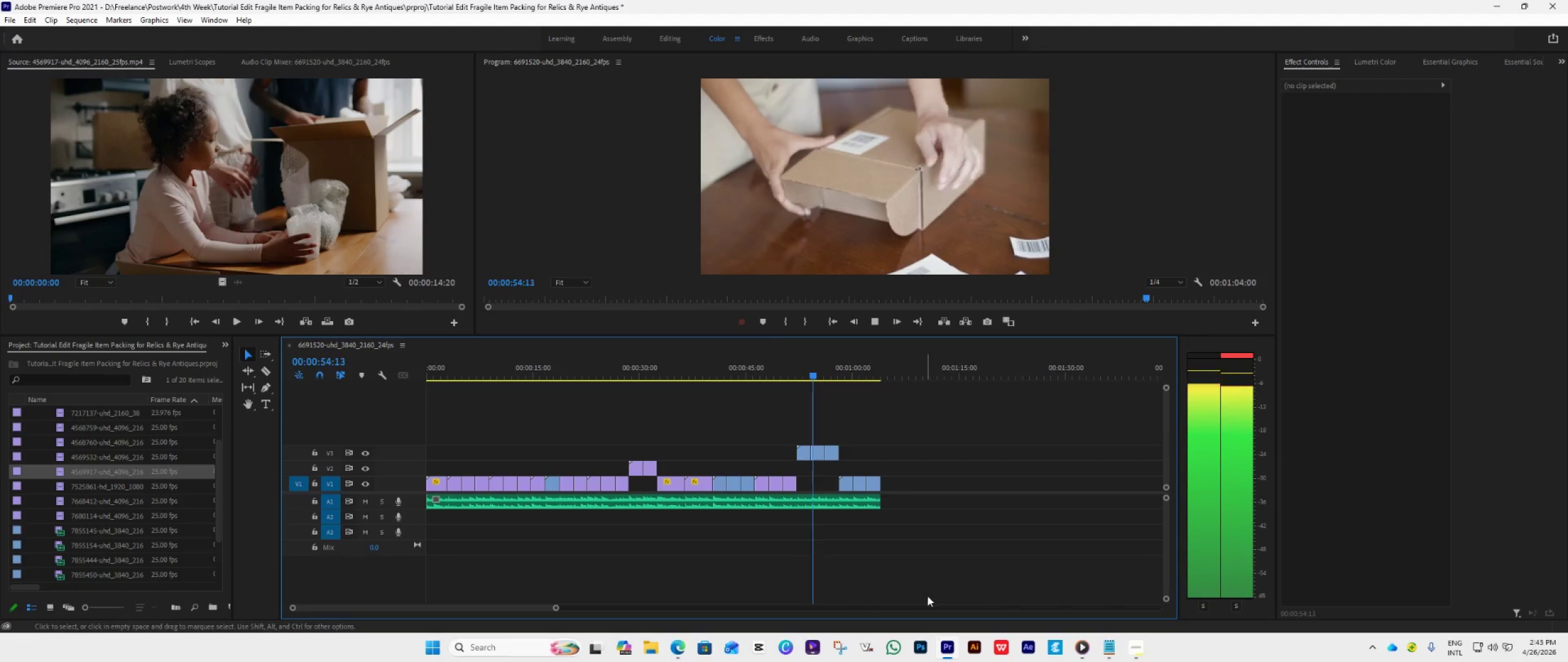 
left_click([1150, 592])